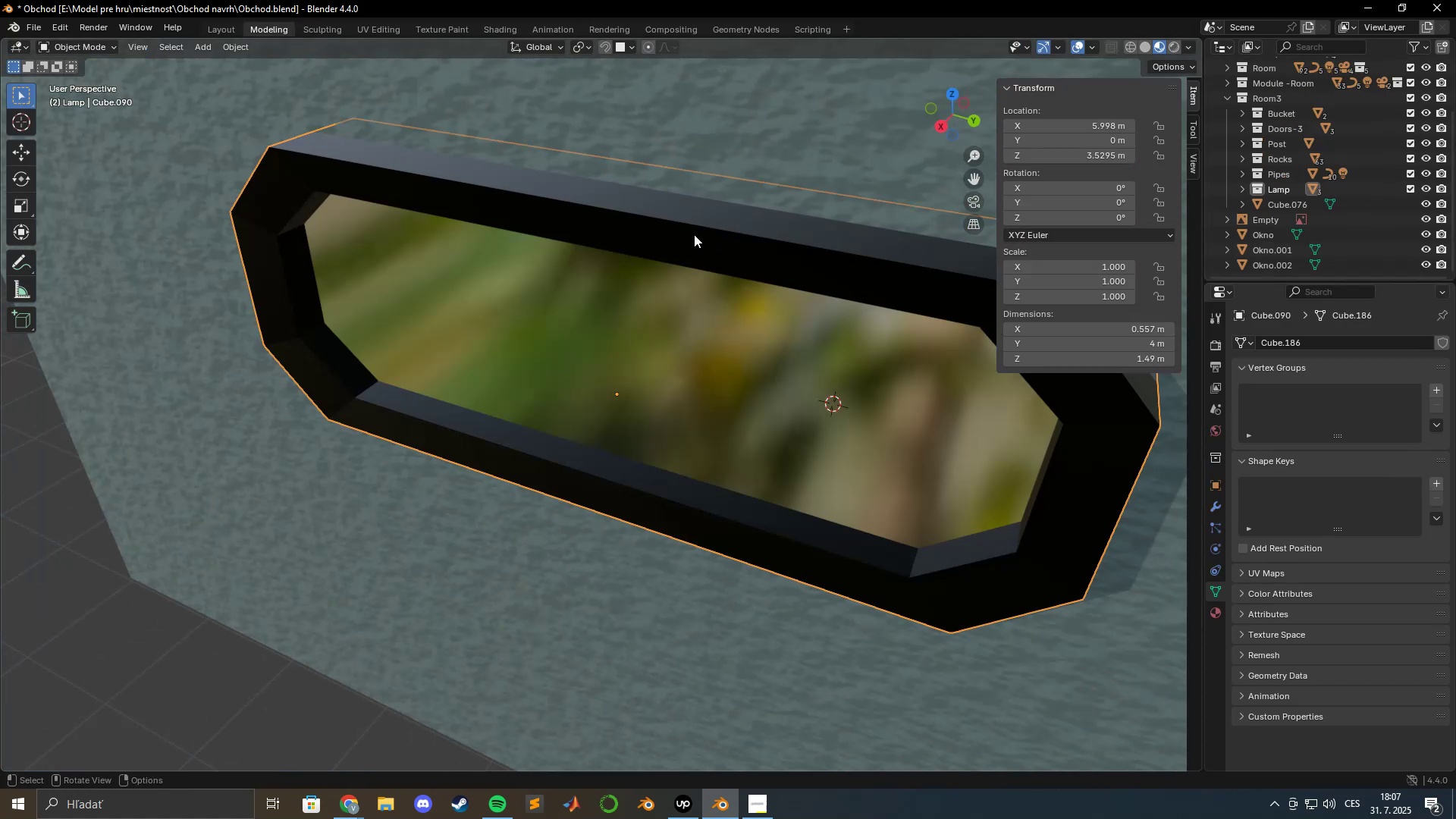 
scroll: coordinate [694, 237], scroll_direction: down, amount: 8.0
 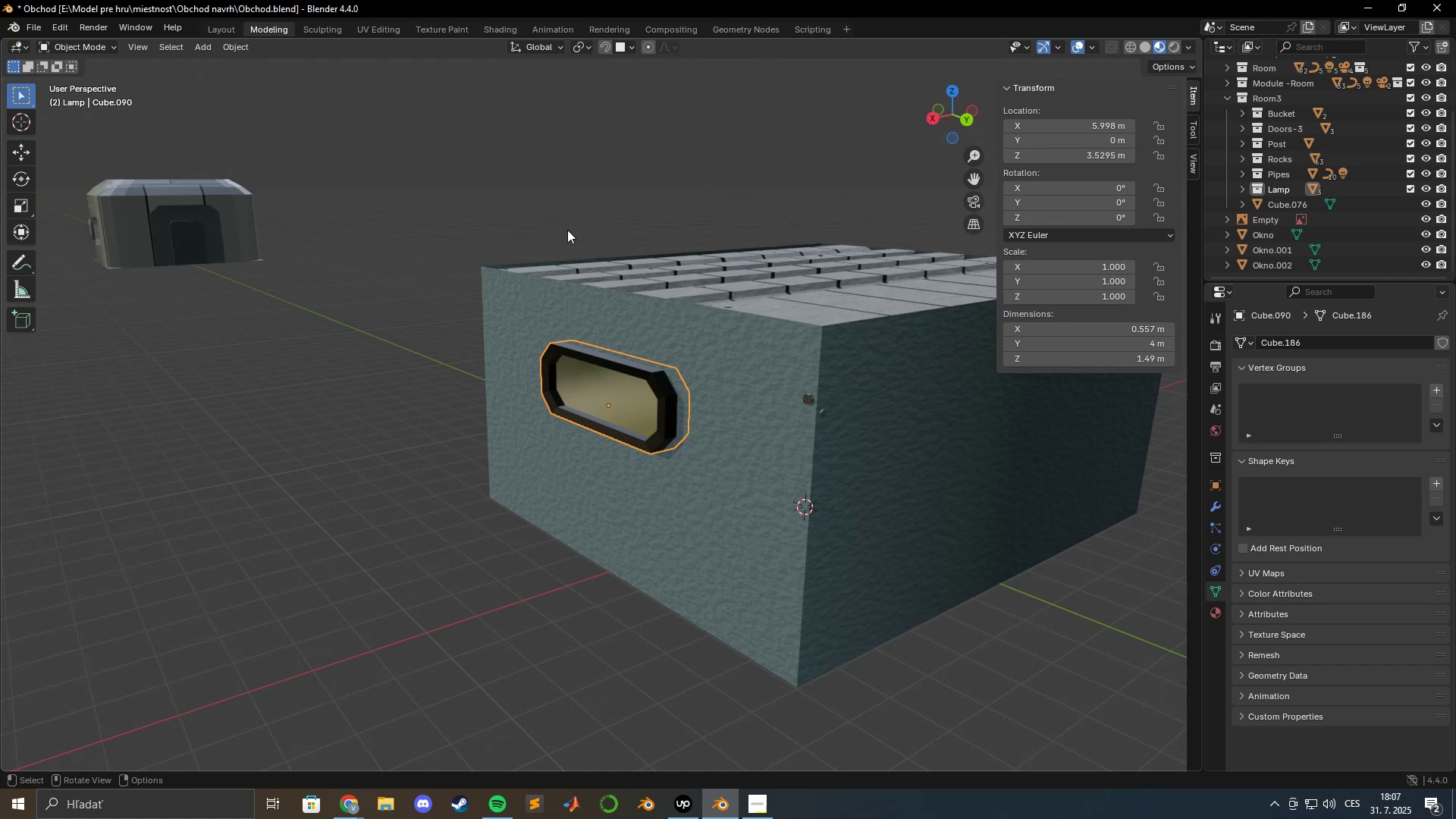 
wait(14.58)
 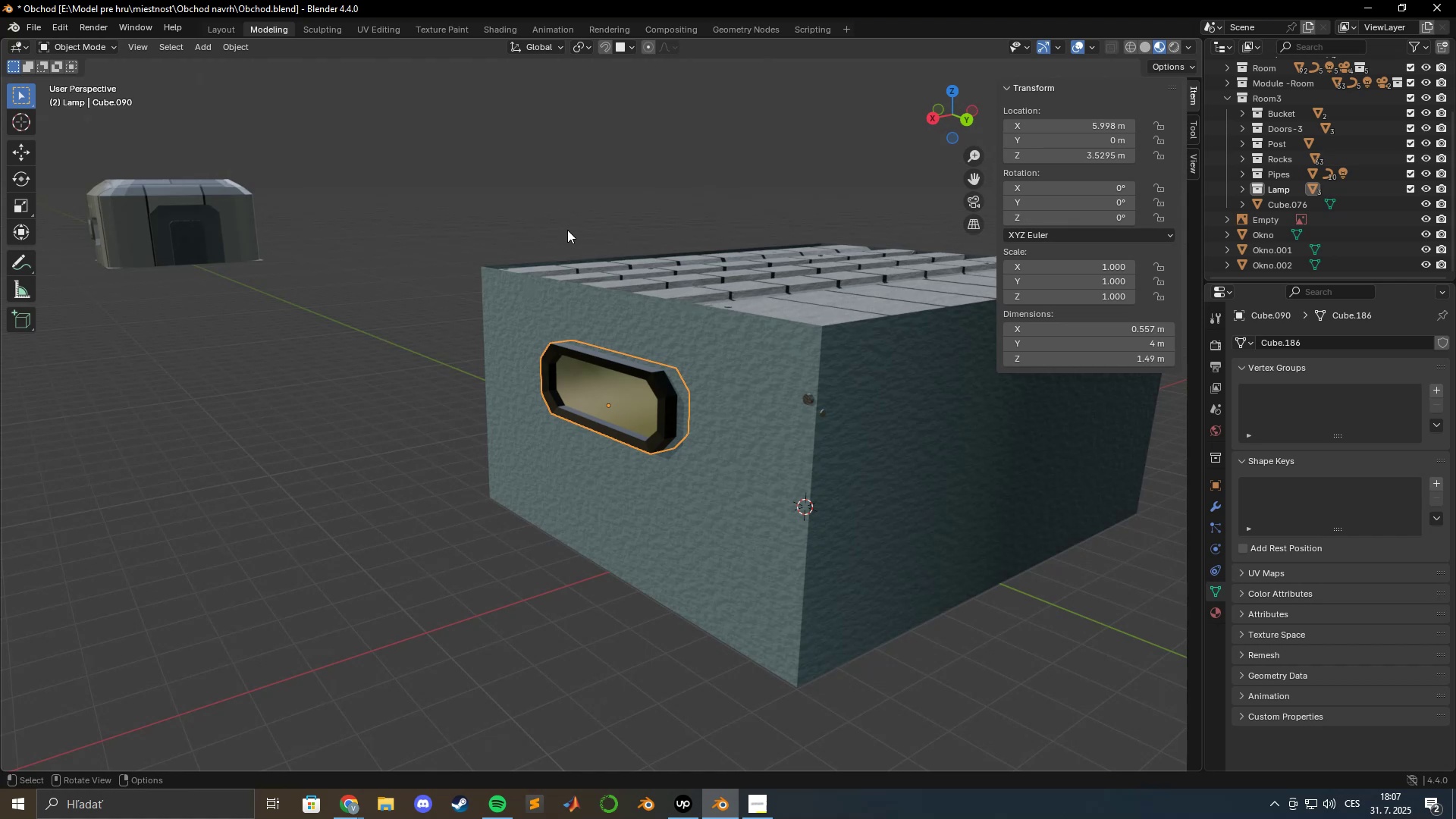 
scroll: coordinate [442, 375], scroll_direction: down, amount: 6.0
 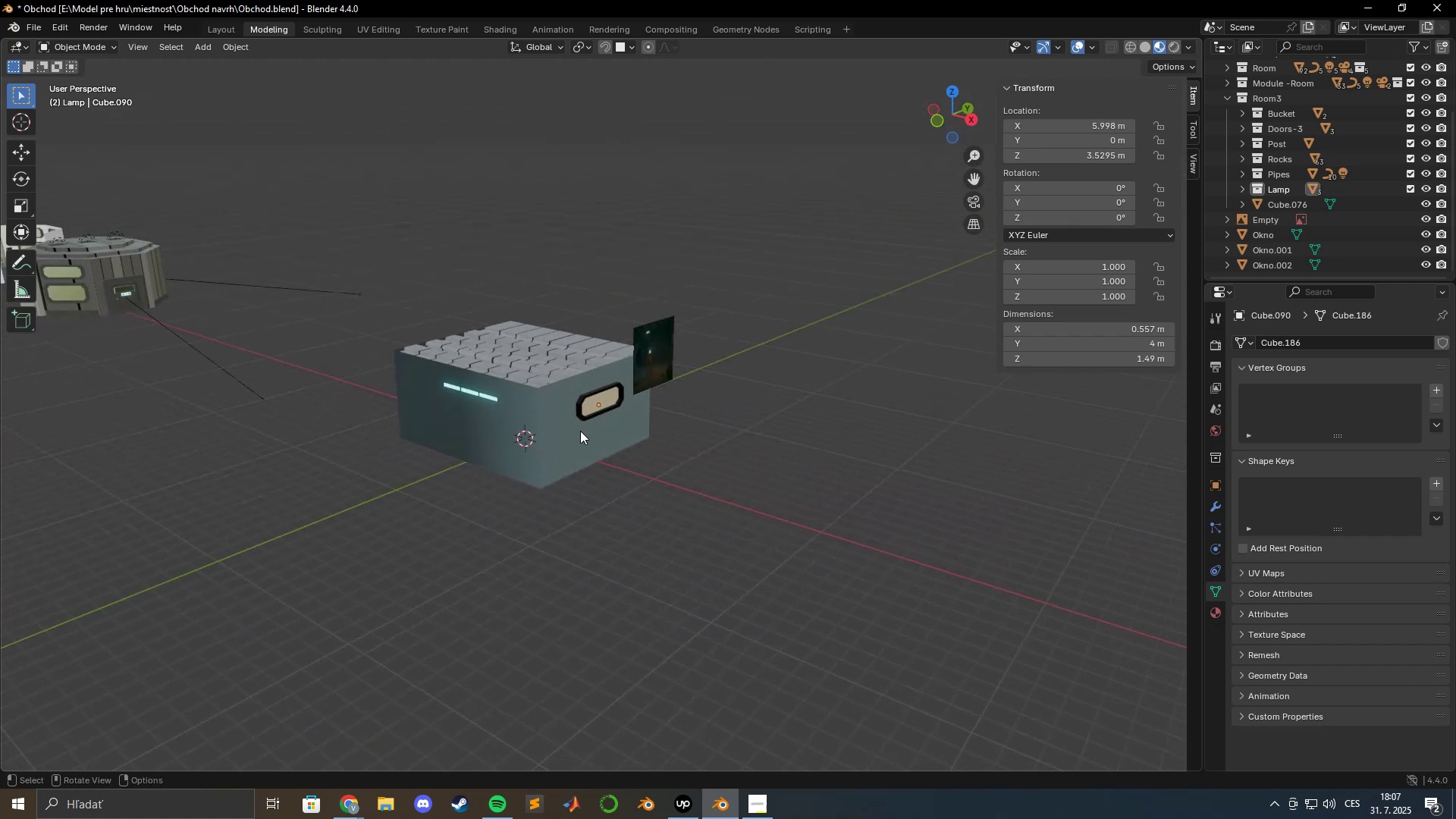 
left_click([690, 805])
 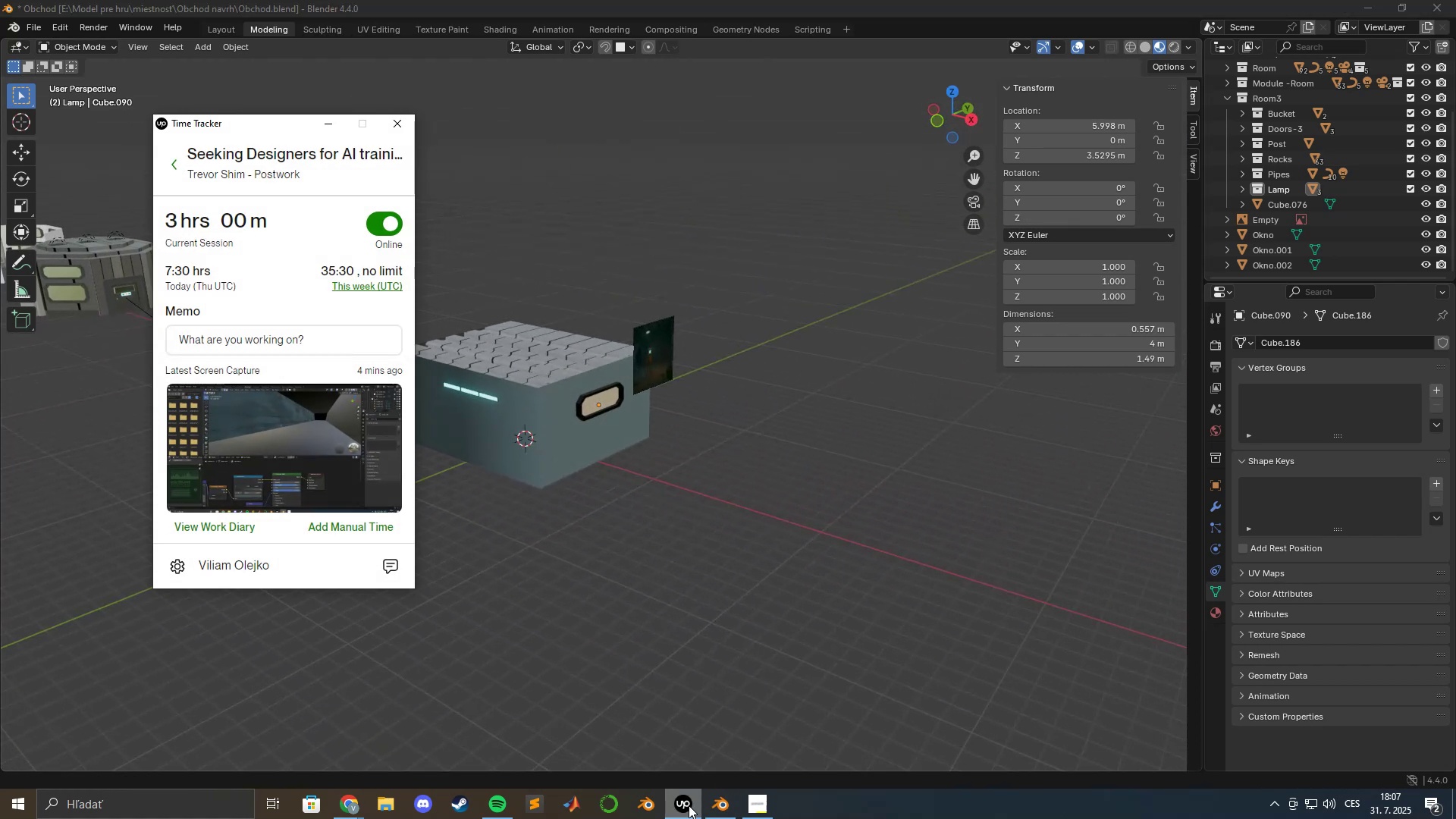 
left_click([688, 805])
 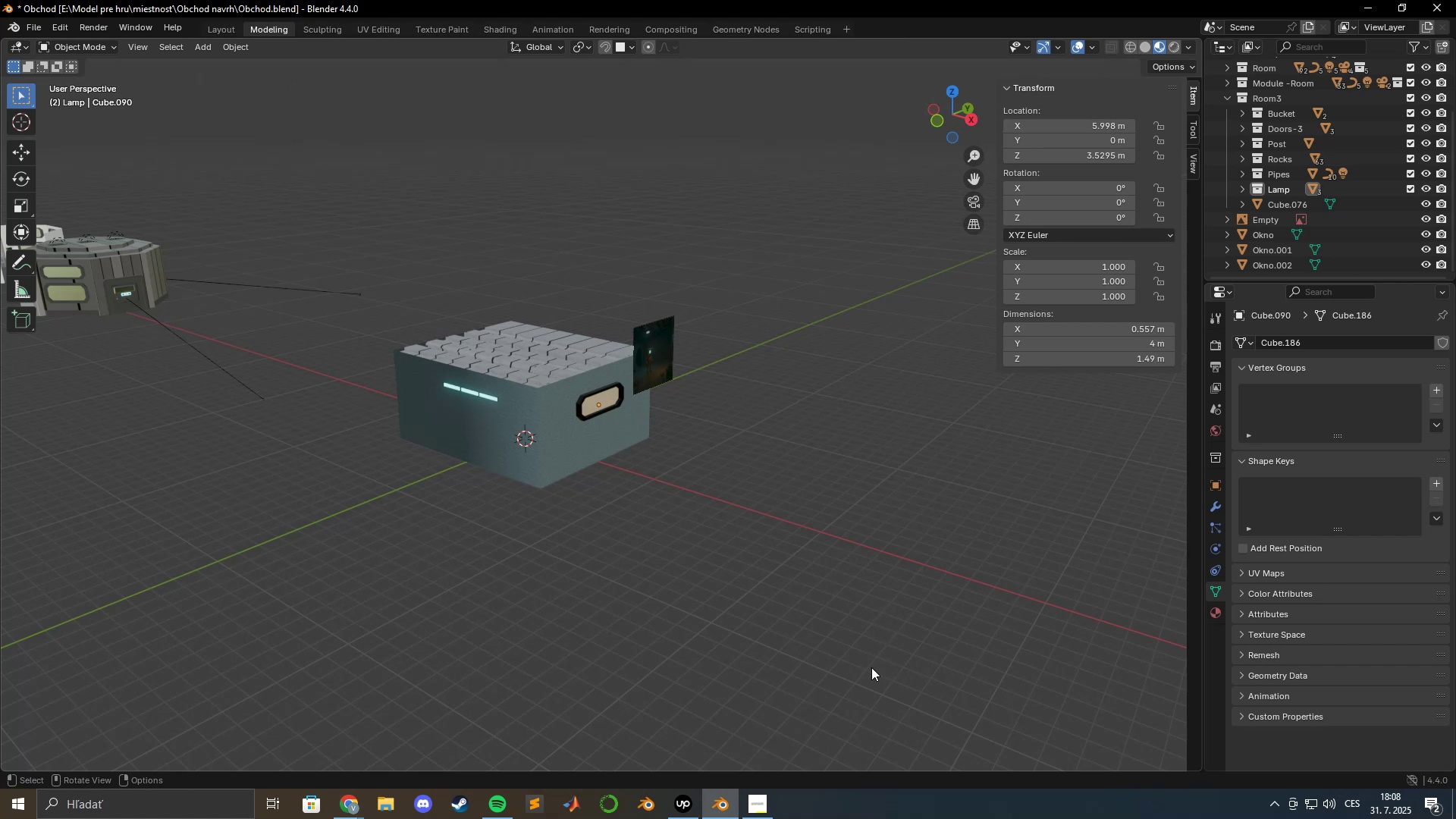 